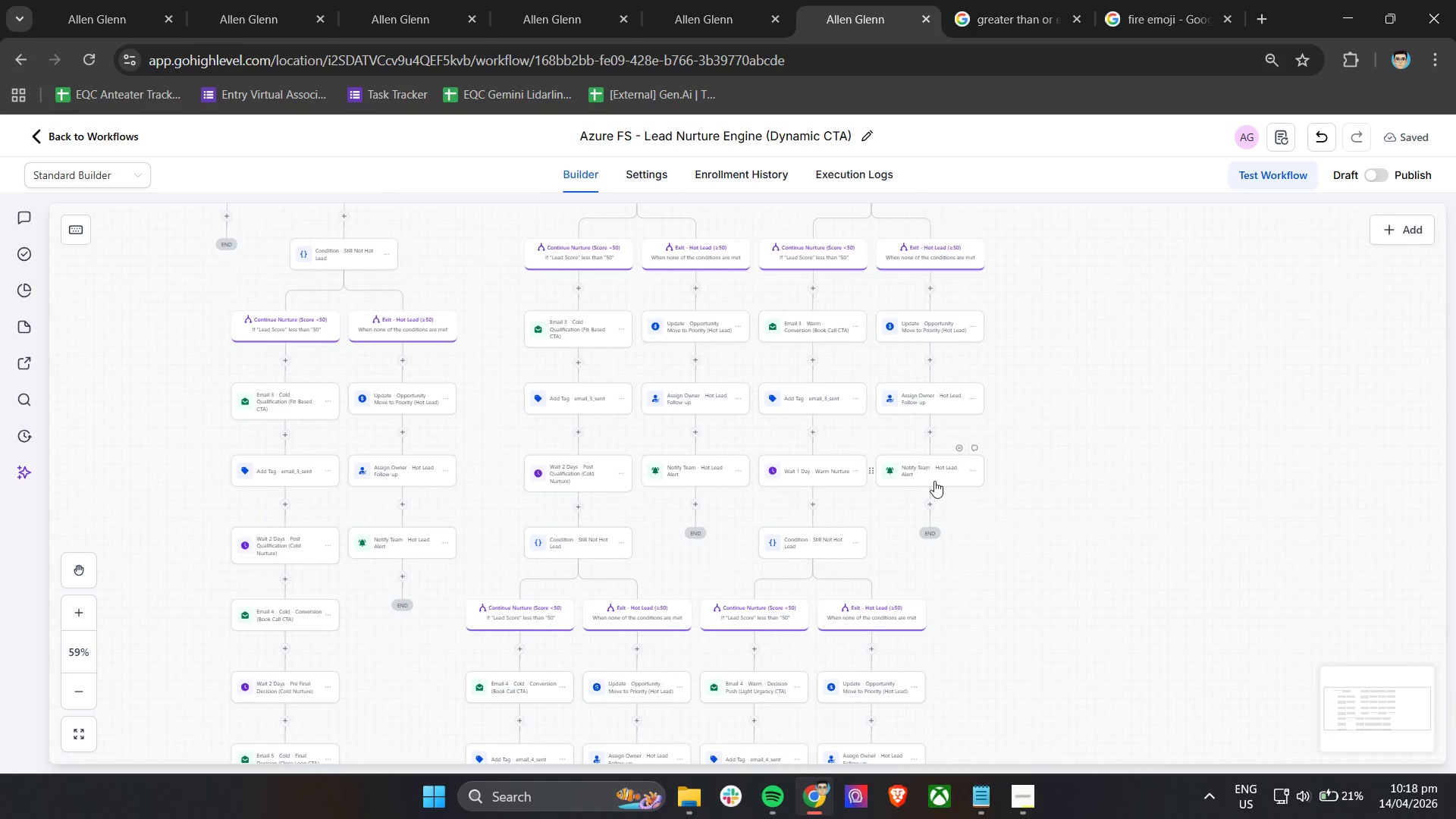 
hold_key(key=ControlLeft, duration=0.55)
scroll: coordinate [930, 478], scroll_direction: up, amount: 4.0
 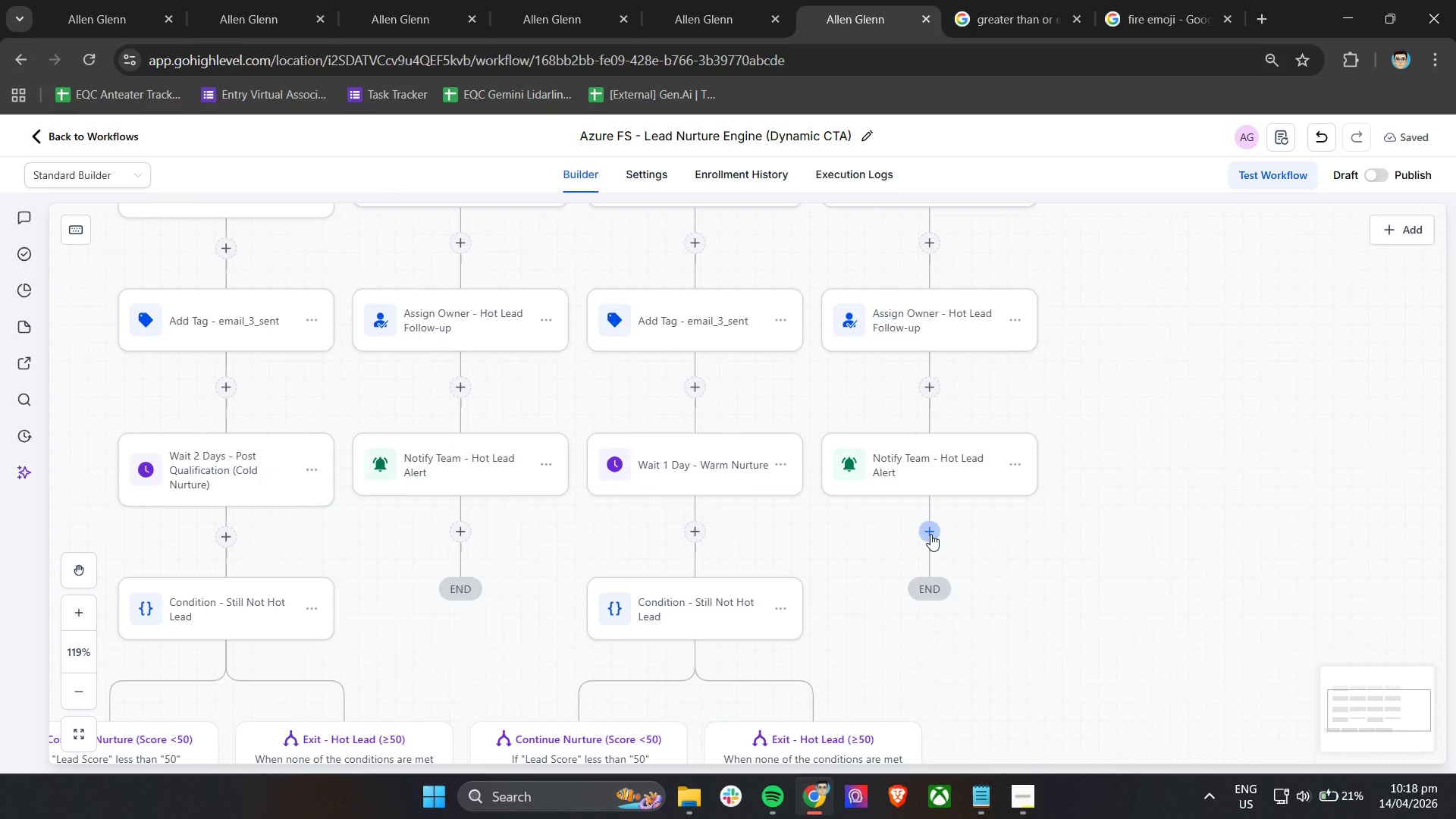 
left_click([930, 534])
 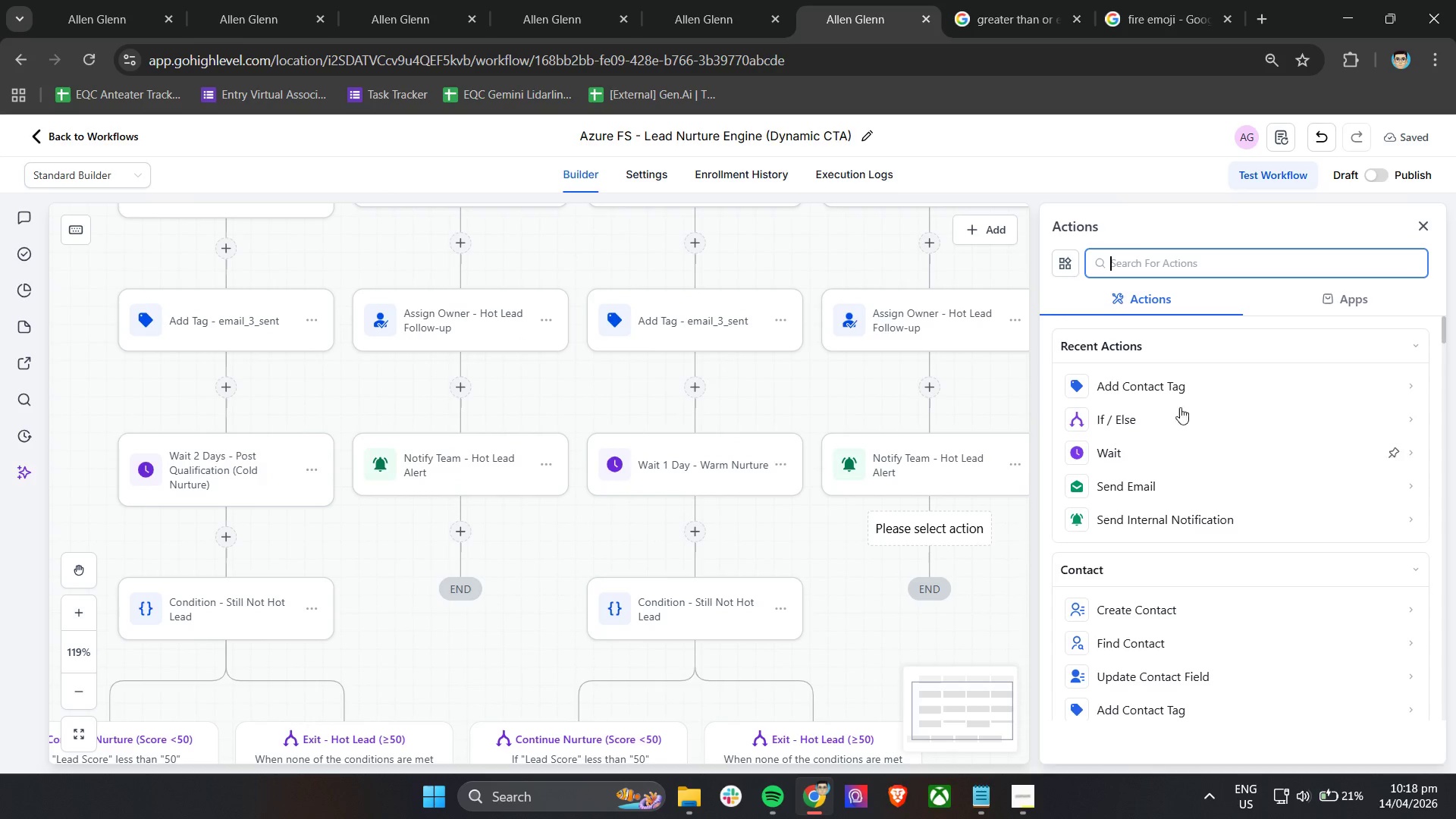 
type(re)
 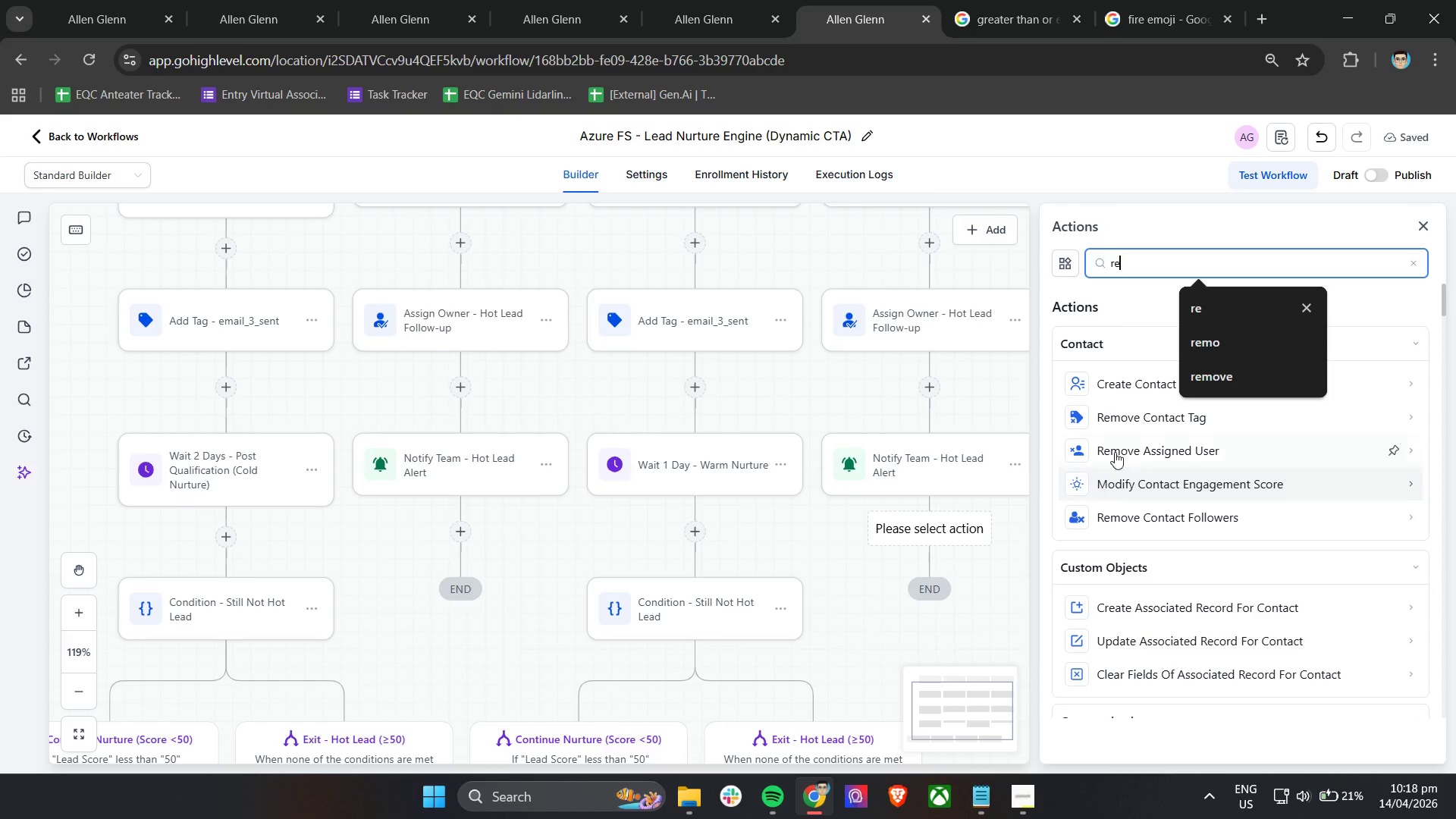 
left_click([1130, 413])
 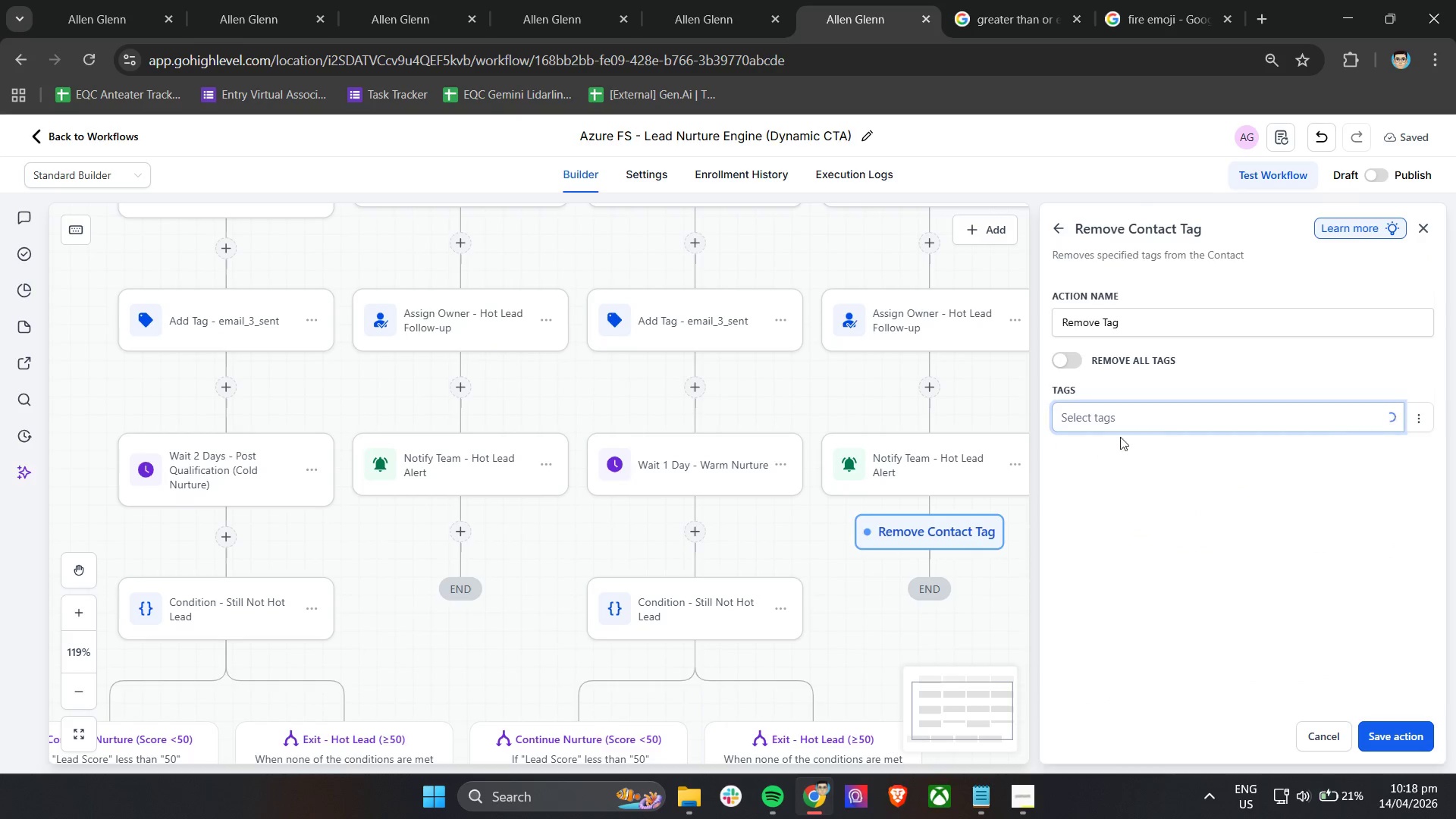 
left_click([1125, 419])
 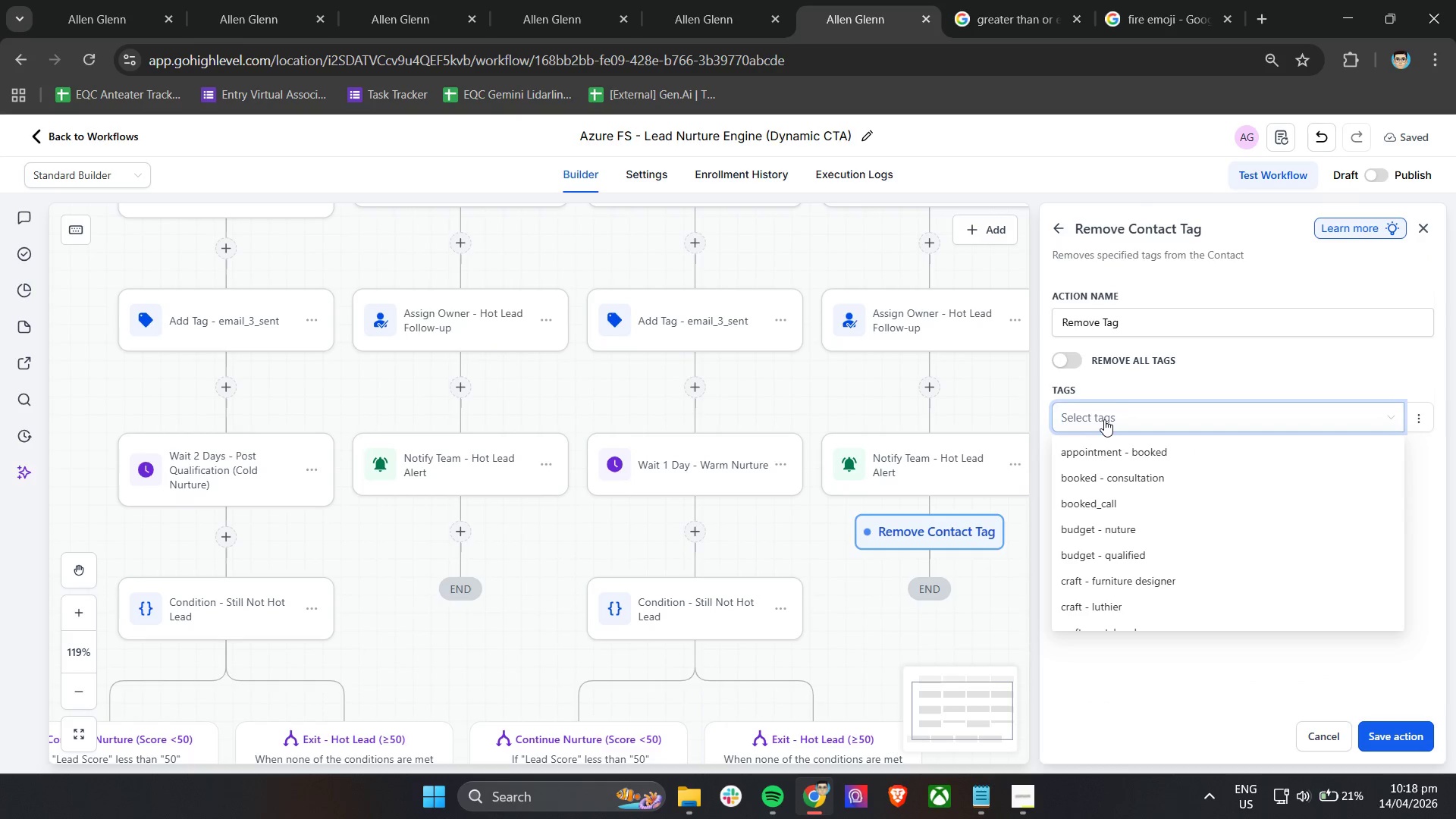 
type(in)
 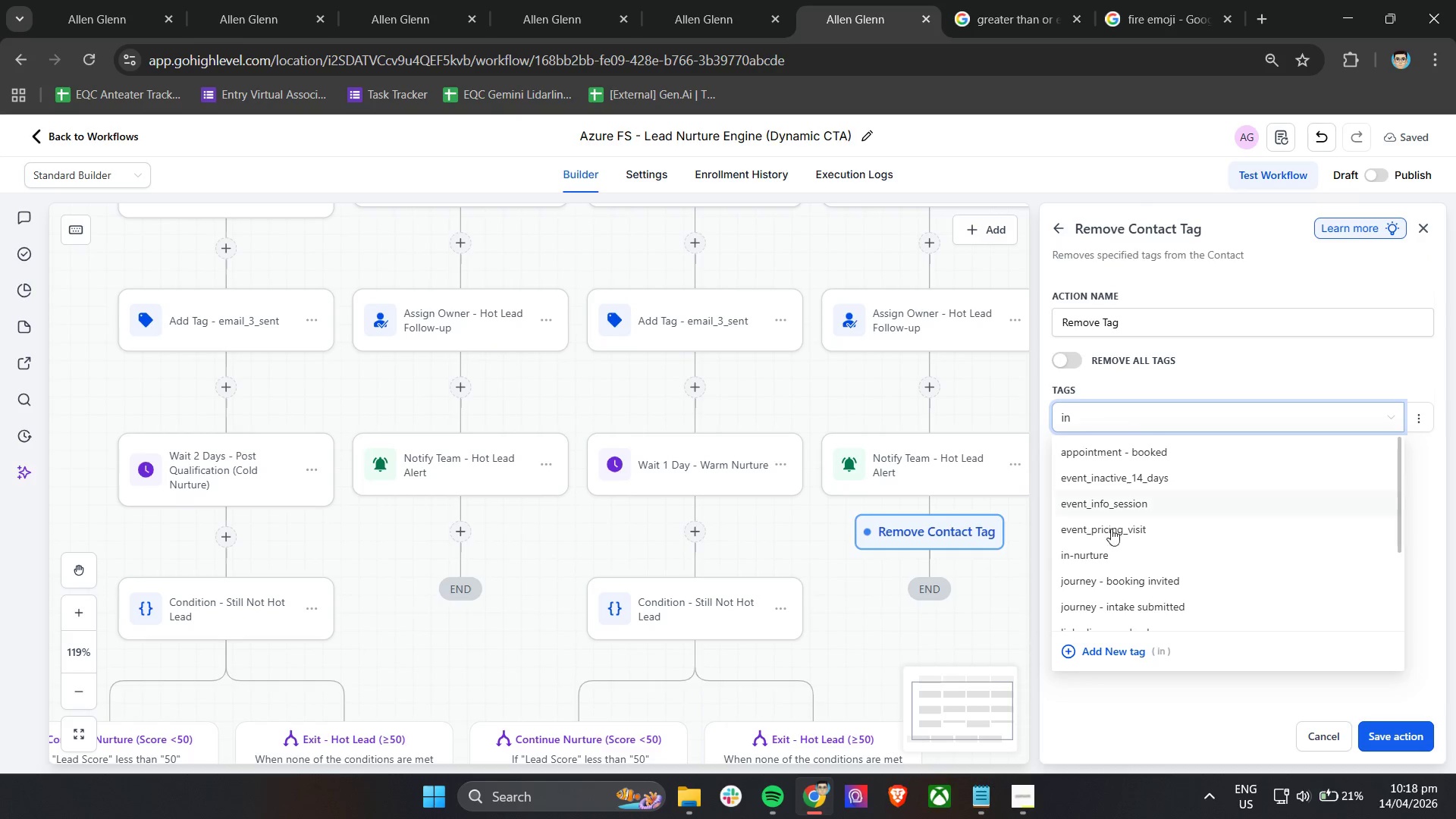 
left_click([1107, 556])
 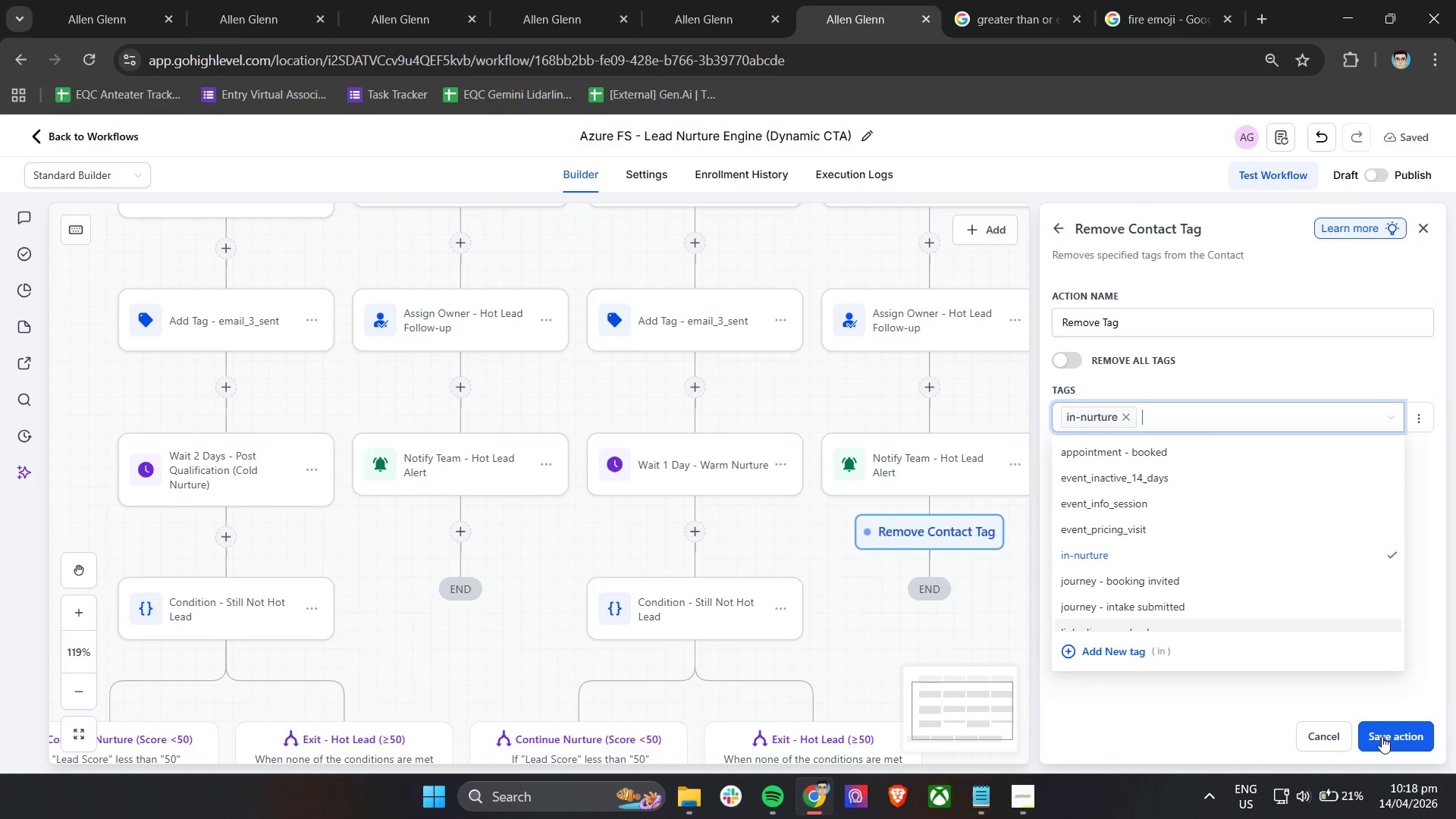 
left_click([1389, 736])
 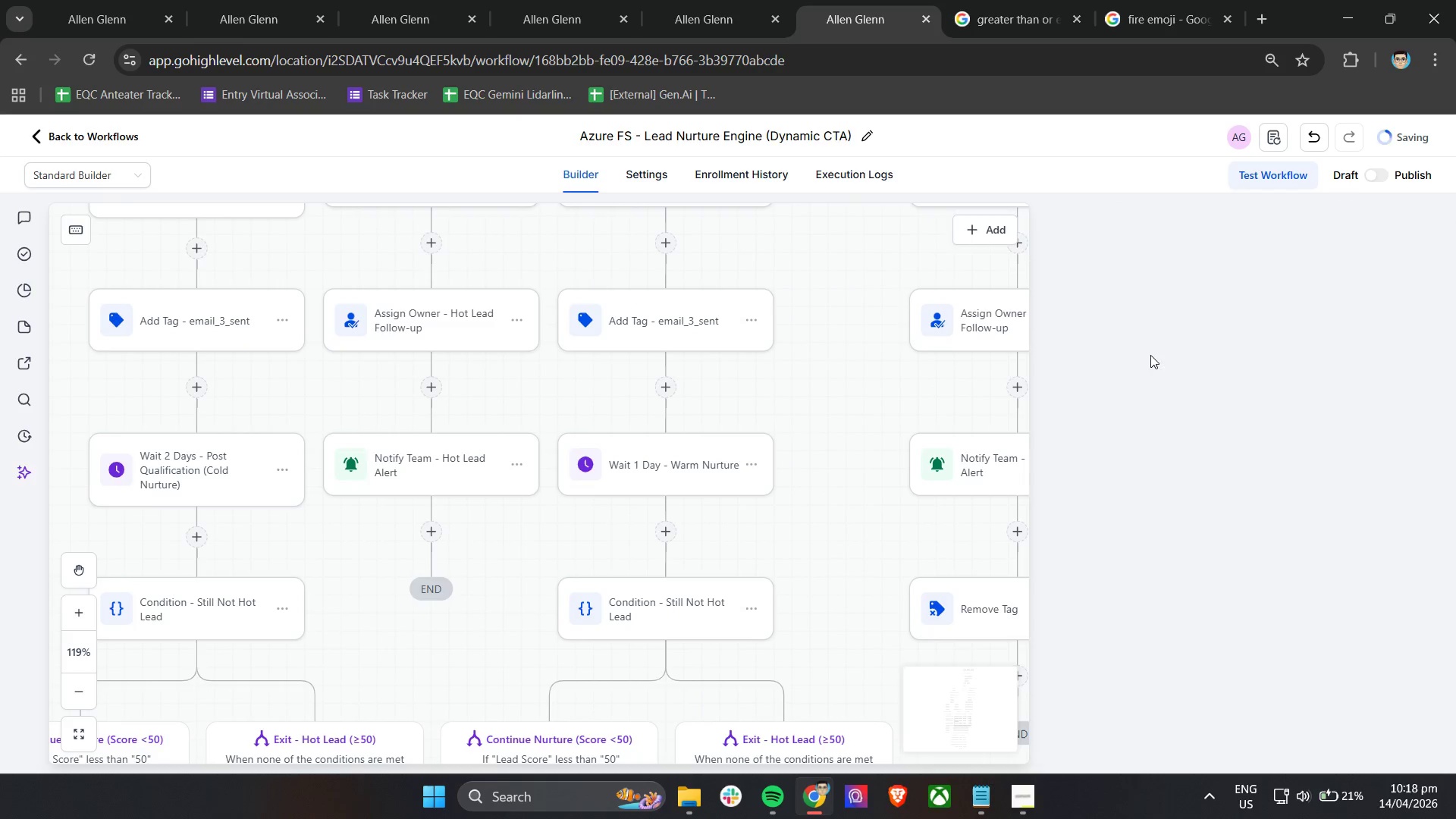 
left_click([1018, 613])
 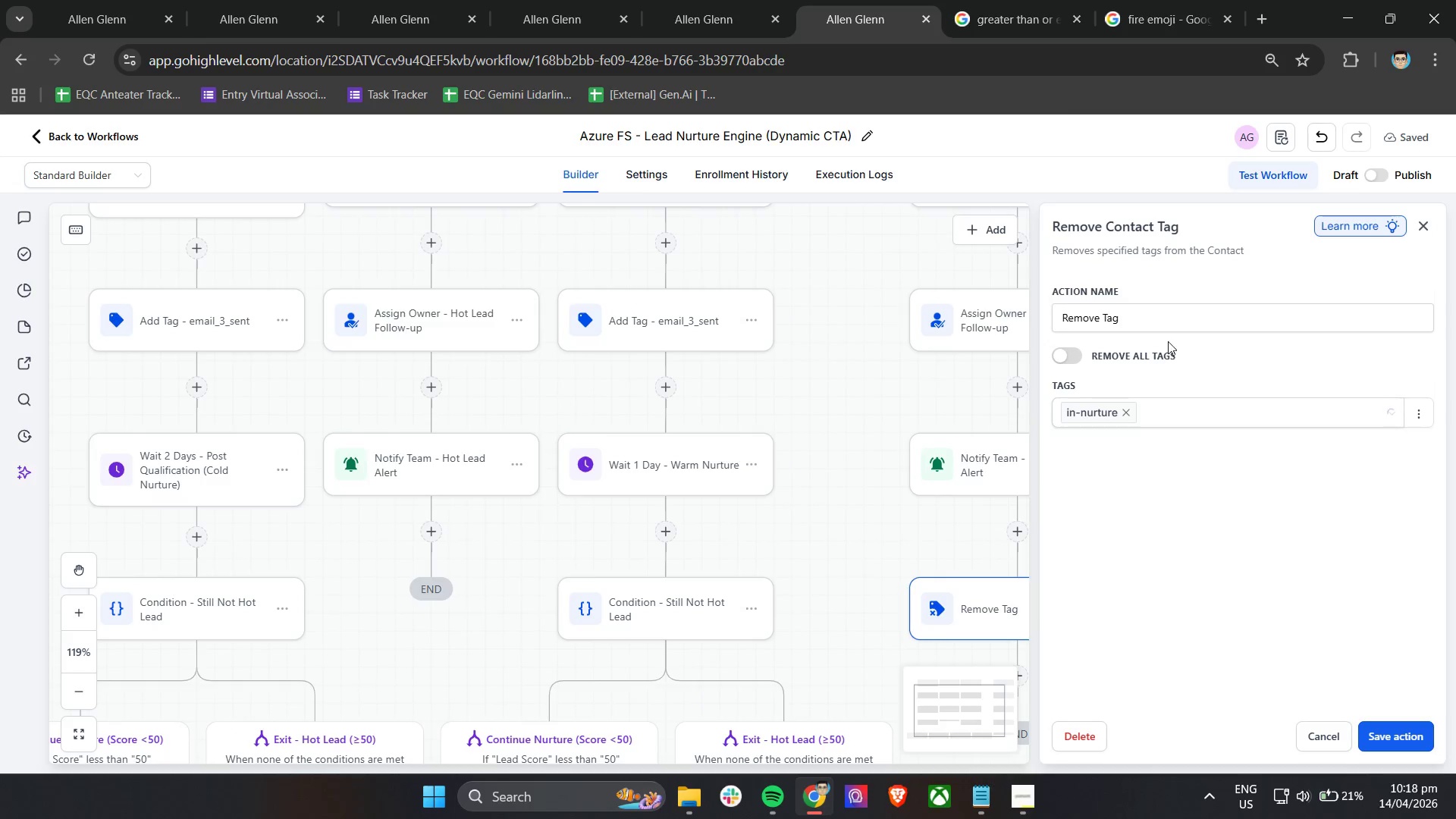 
left_click([1175, 313])
 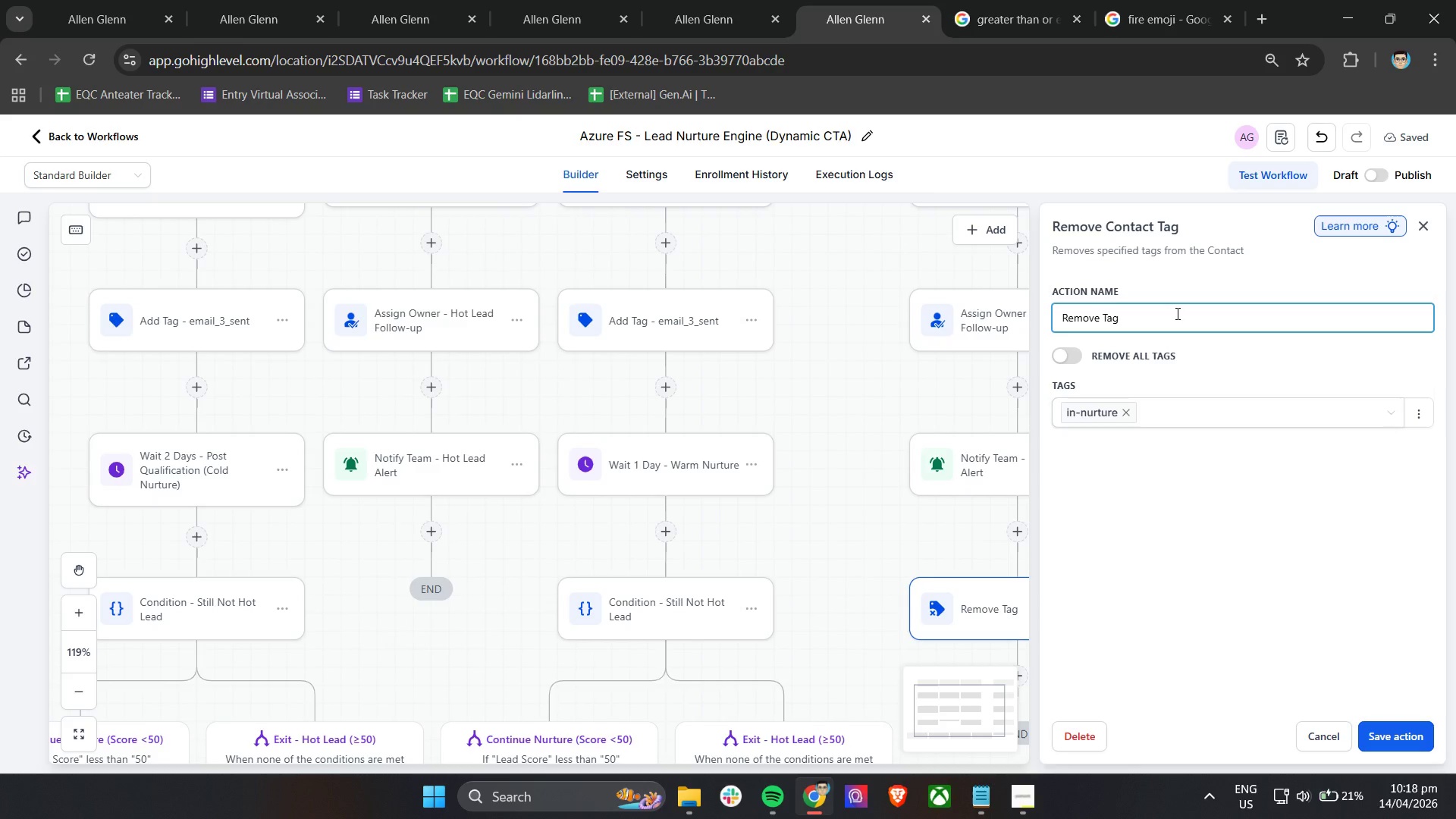 
type( - in_nurture)
 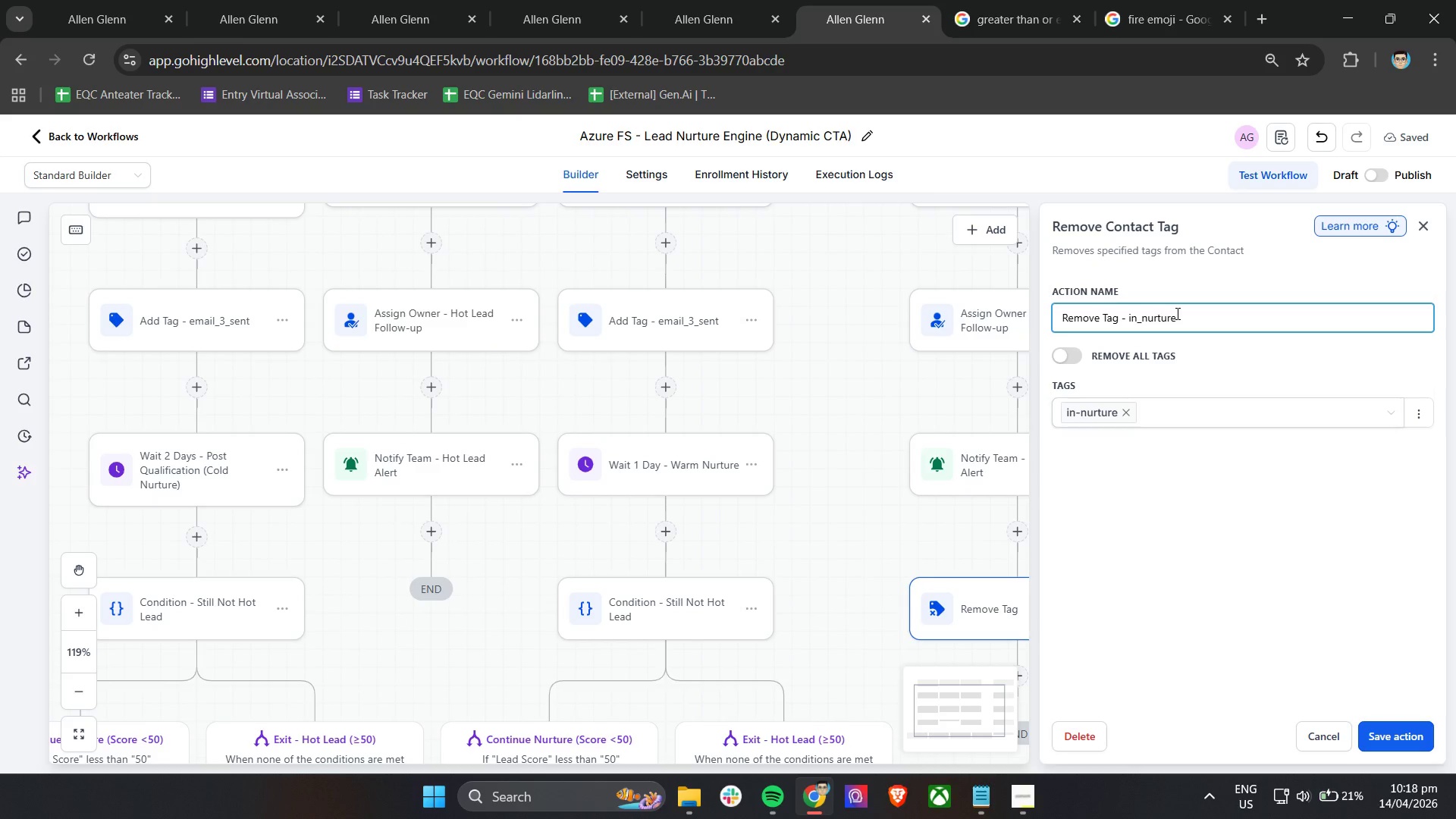 
left_click([1183, 554])